 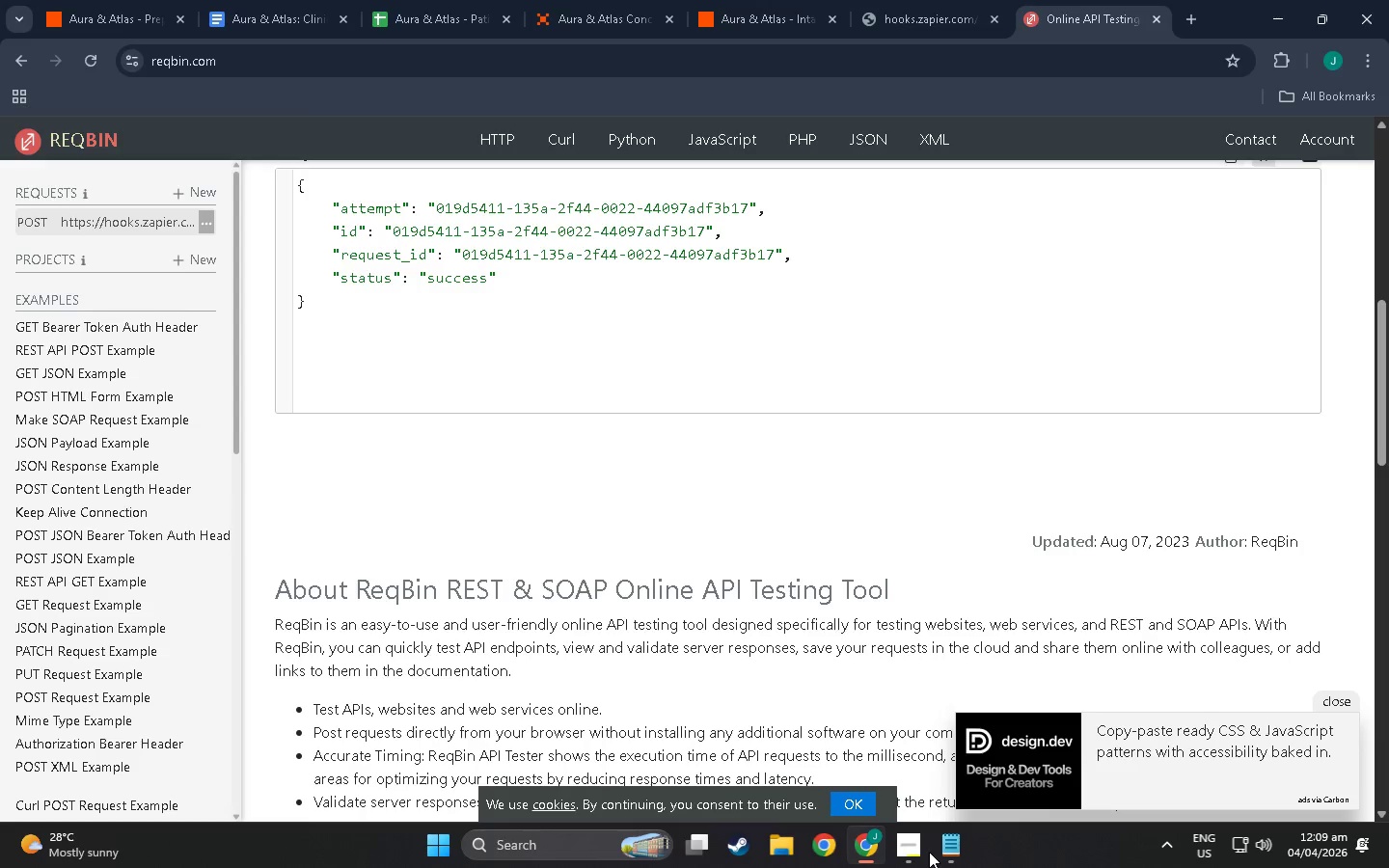 
scroll: coordinate [713, 525], scroll_direction: down, amount: 6.0
 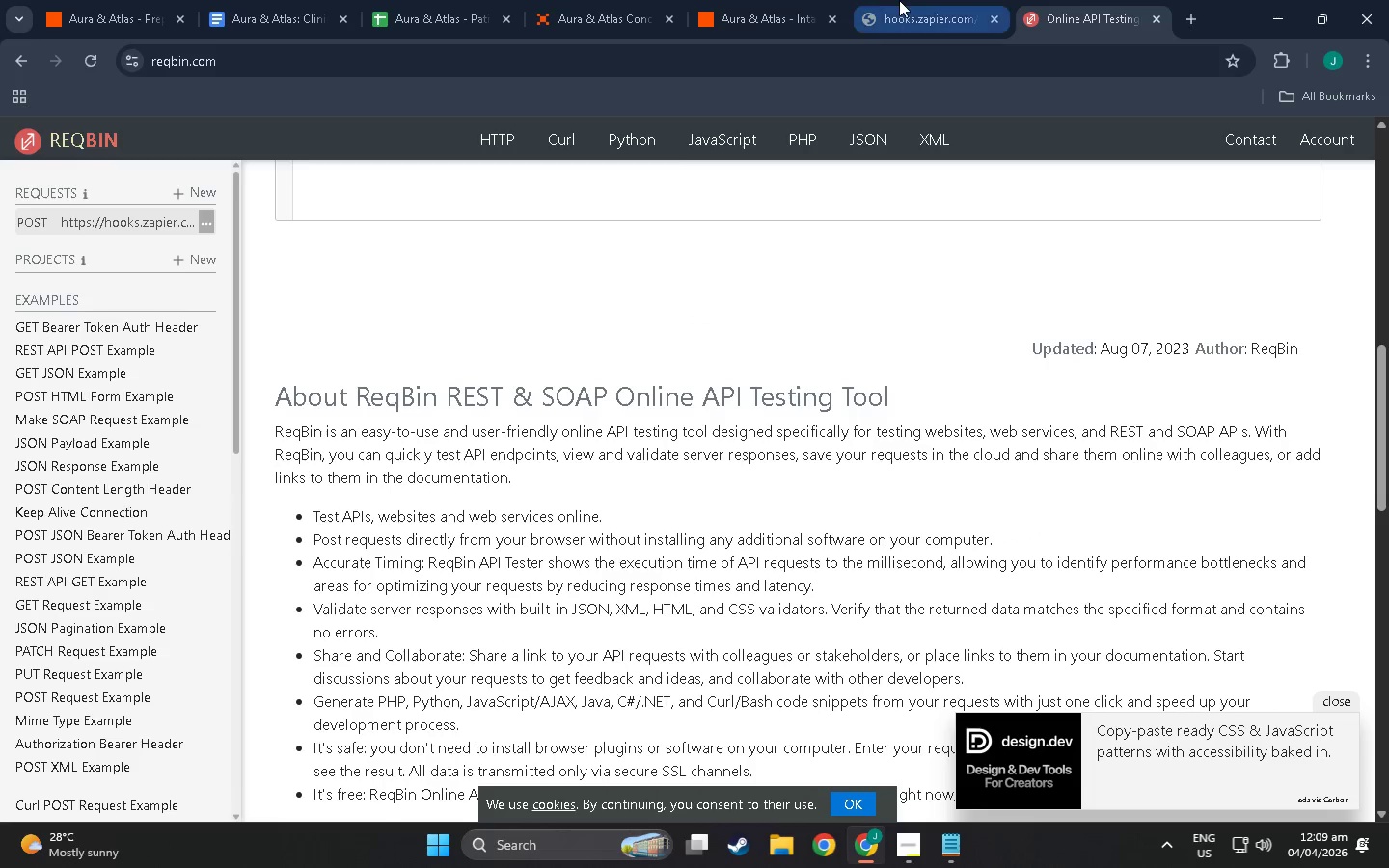 
left_click([763, 0])
 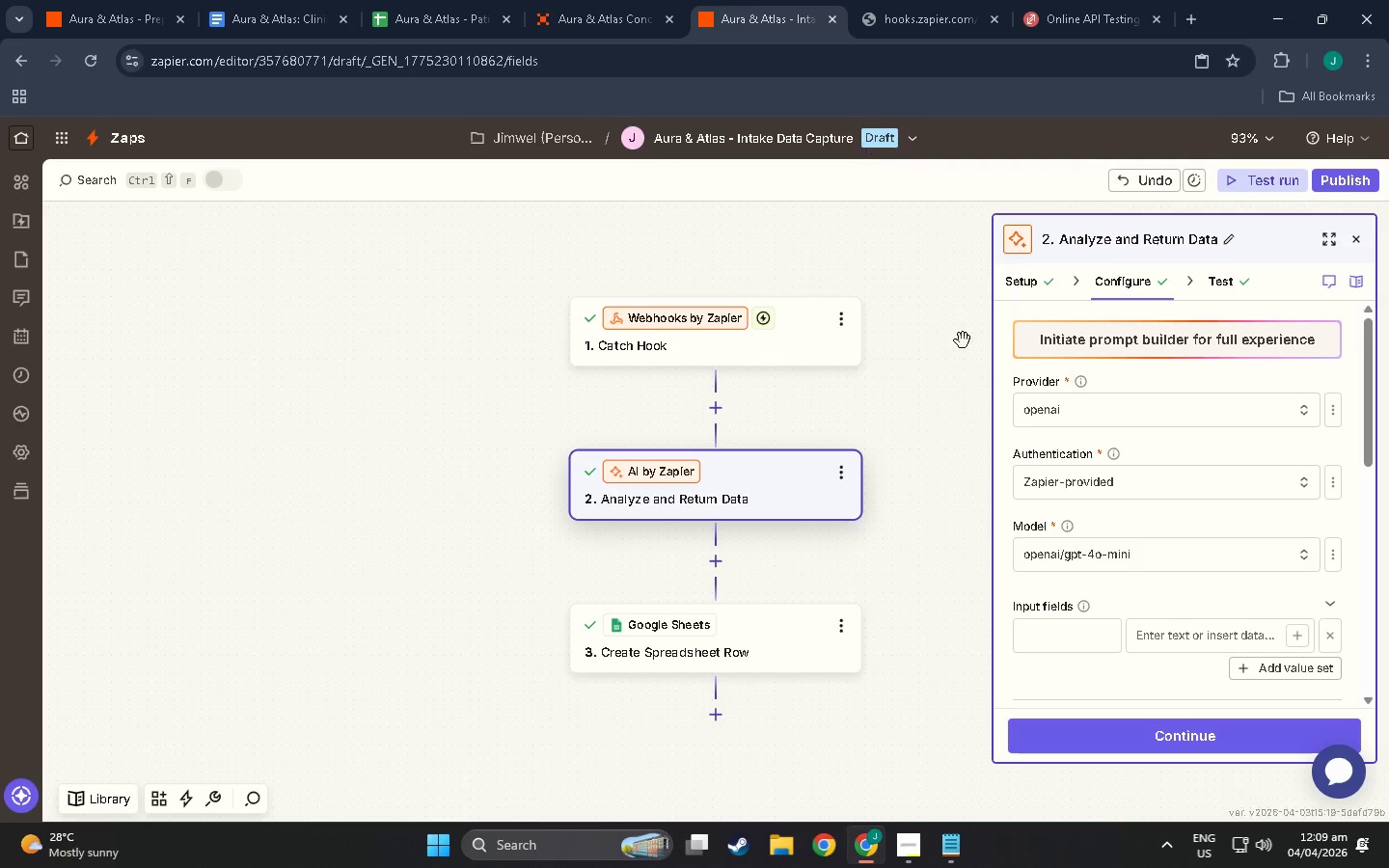 
scroll: coordinate [999, 538], scroll_direction: down, amount: 4.0
 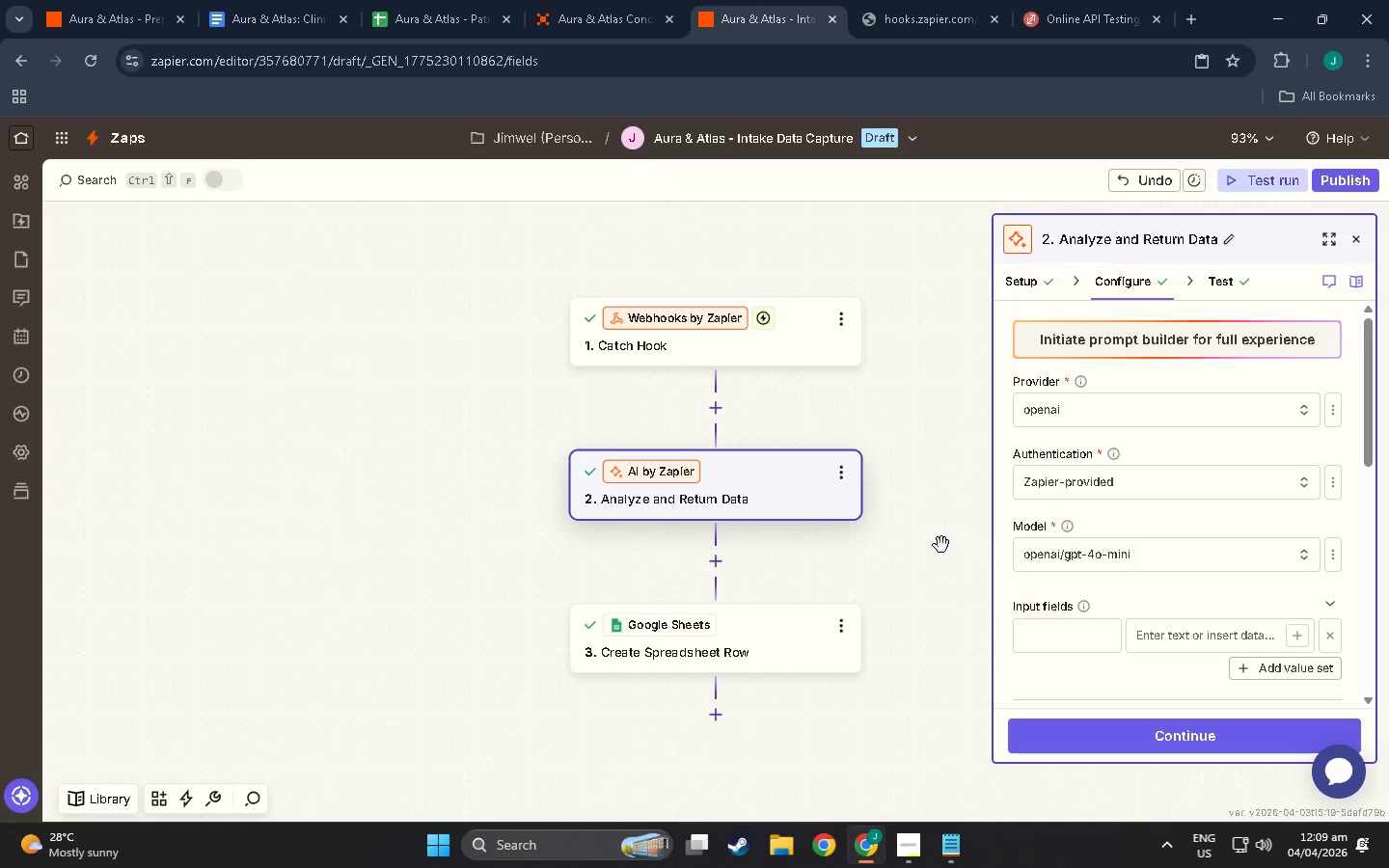 
left_click([938, 543])
 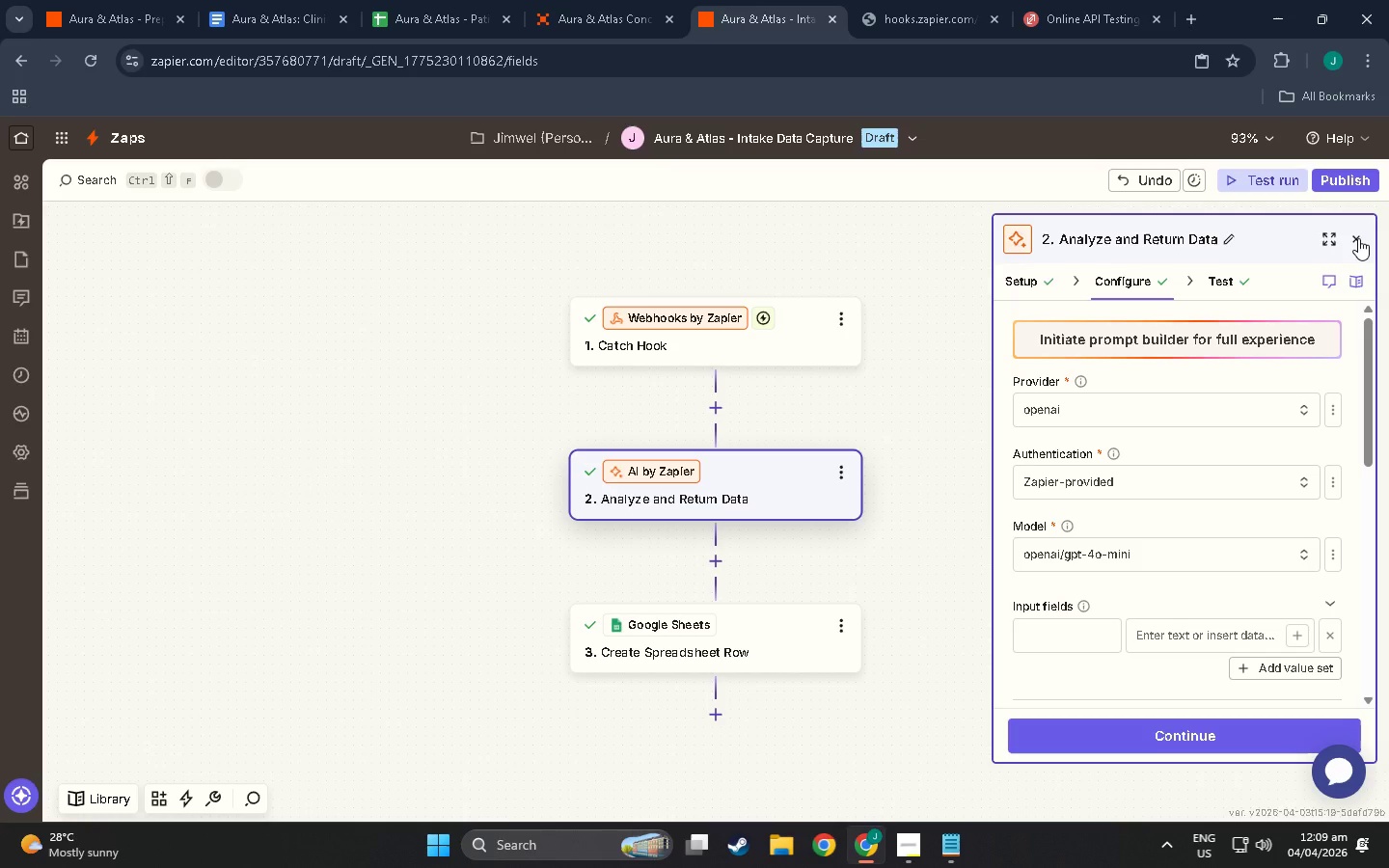 
left_click([1358, 238])
 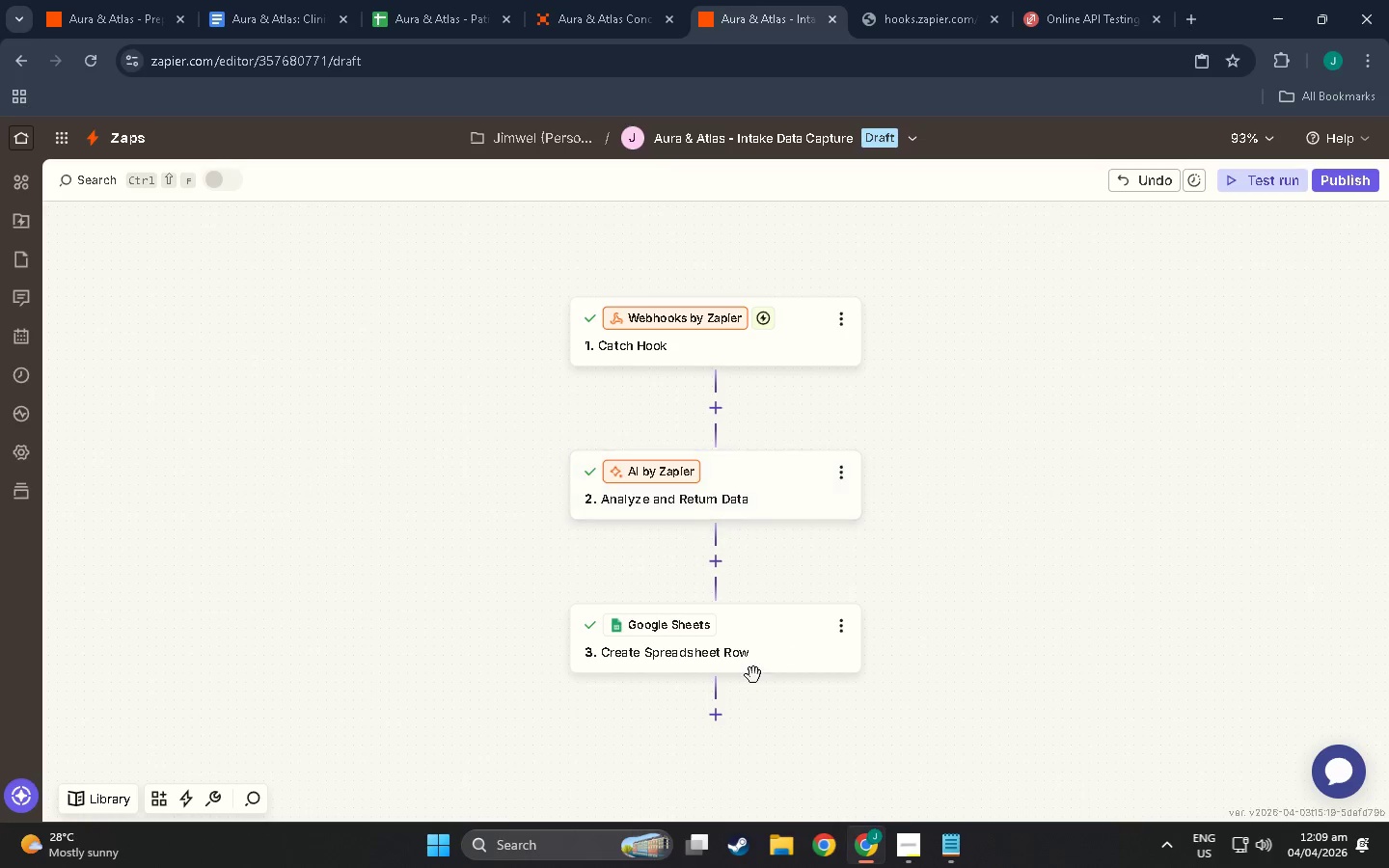 
scroll: coordinate [729, 659], scroll_direction: down, amount: 7.0
 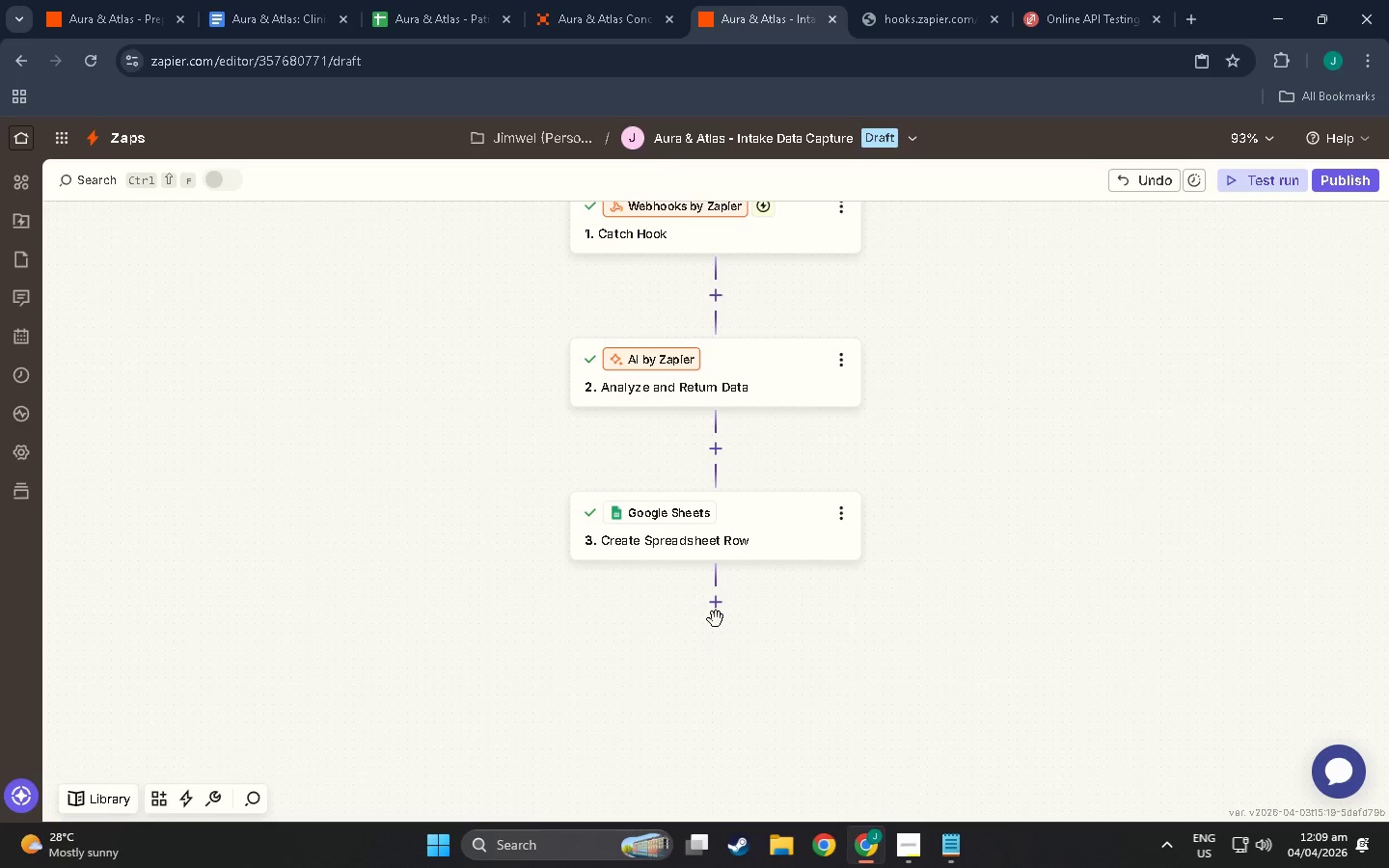 
mouse_move([714, 608])
 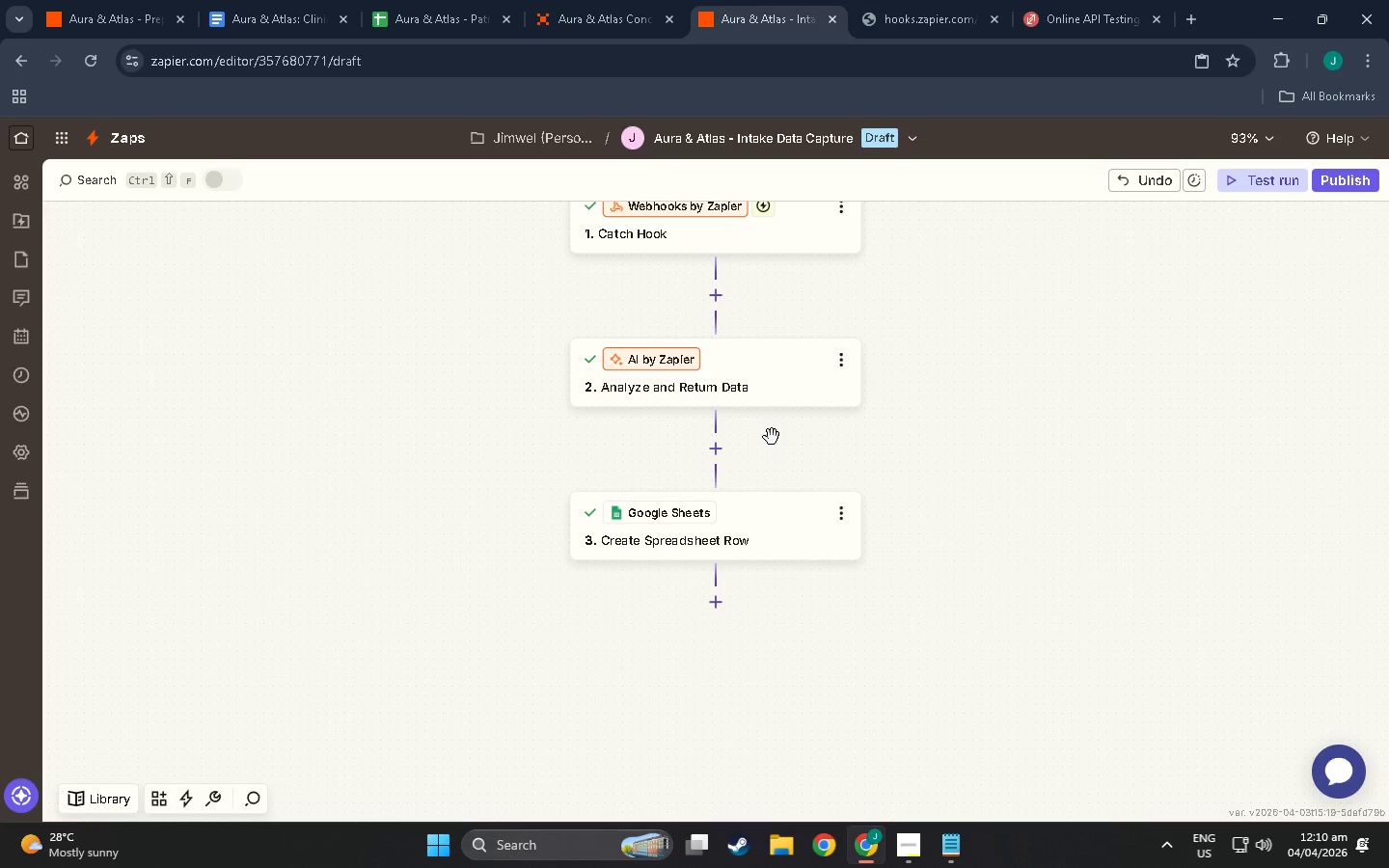 
wait(11.41)
 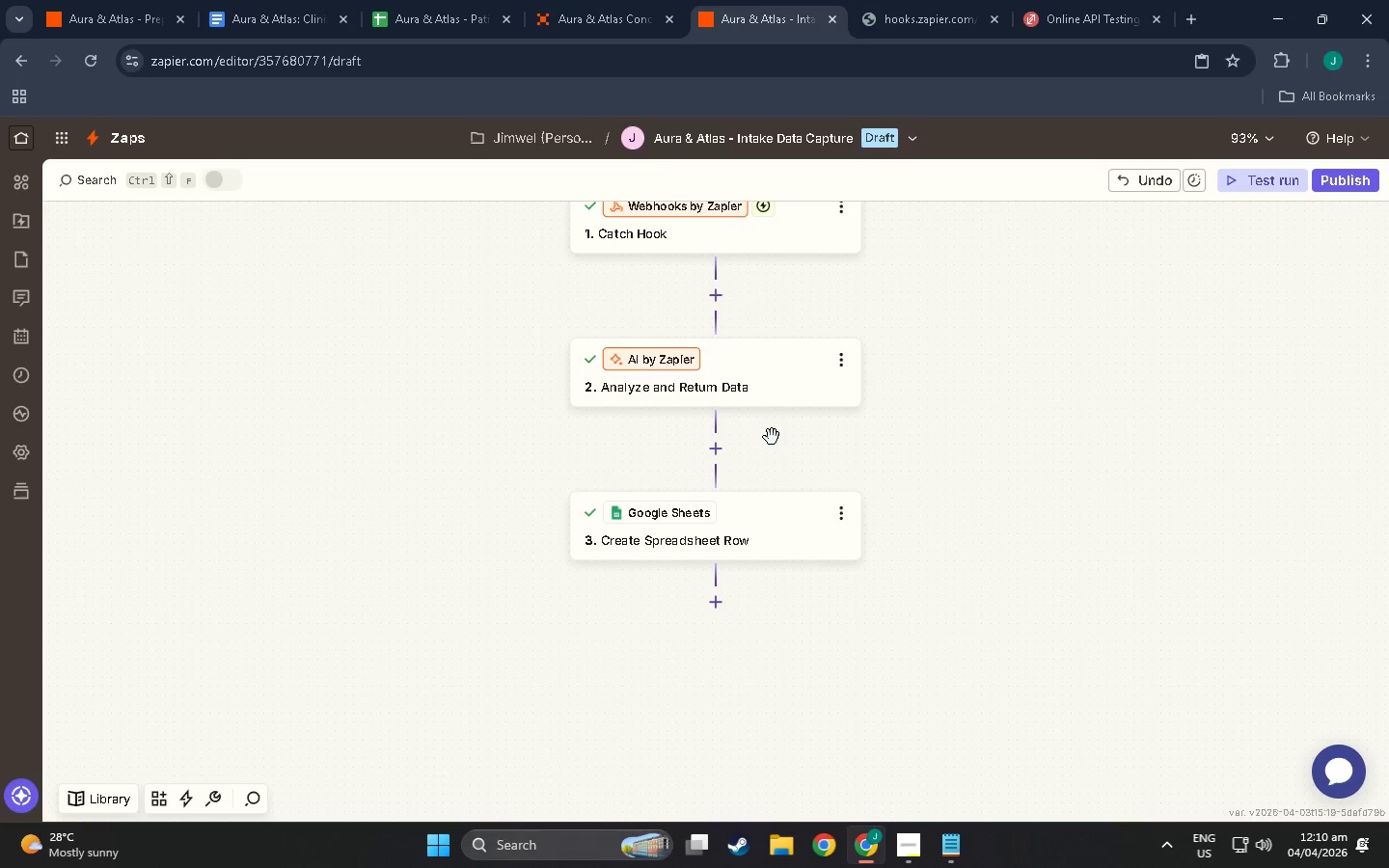 
mouse_move([667, 14])
 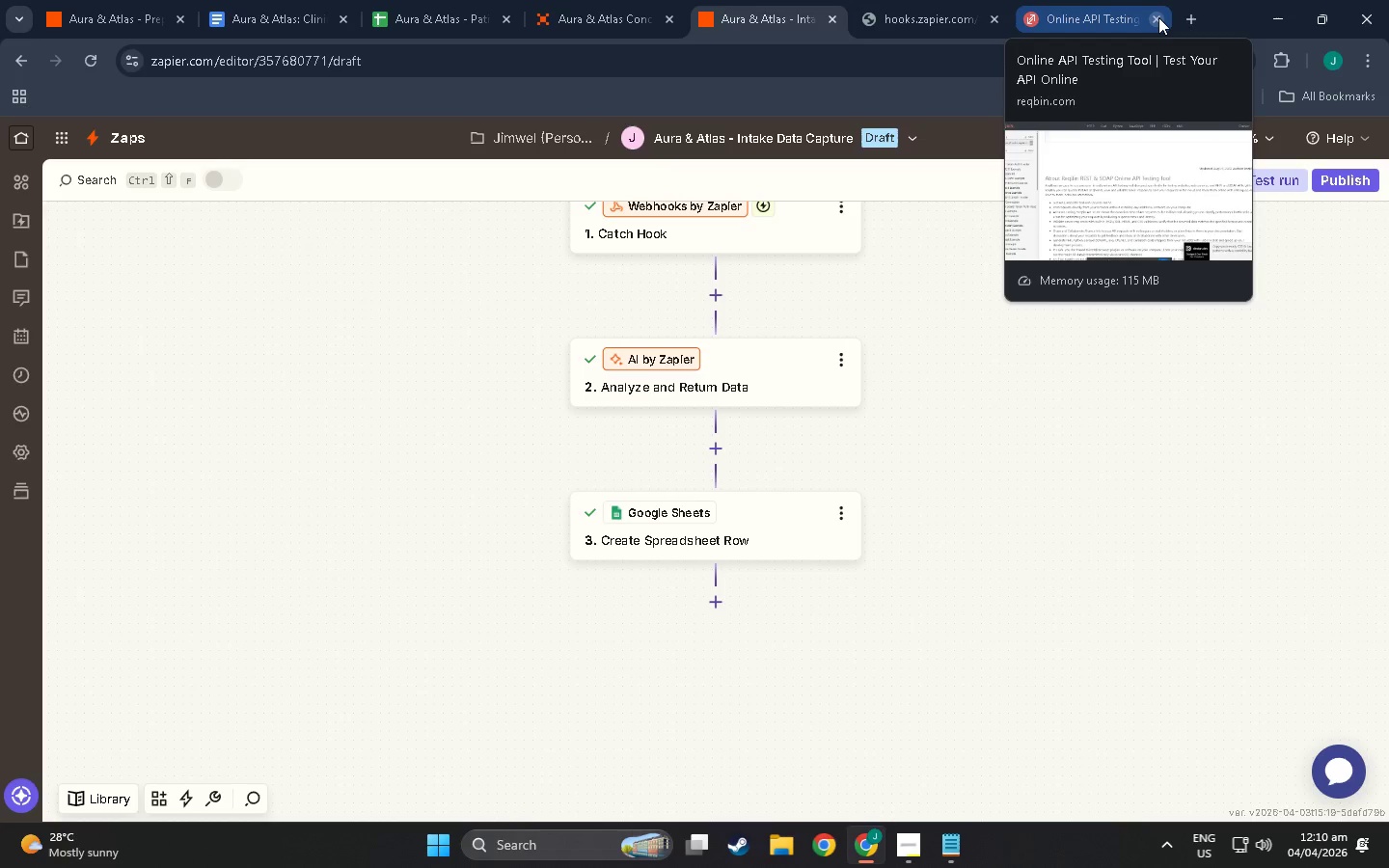 
left_click([1158, 17])
 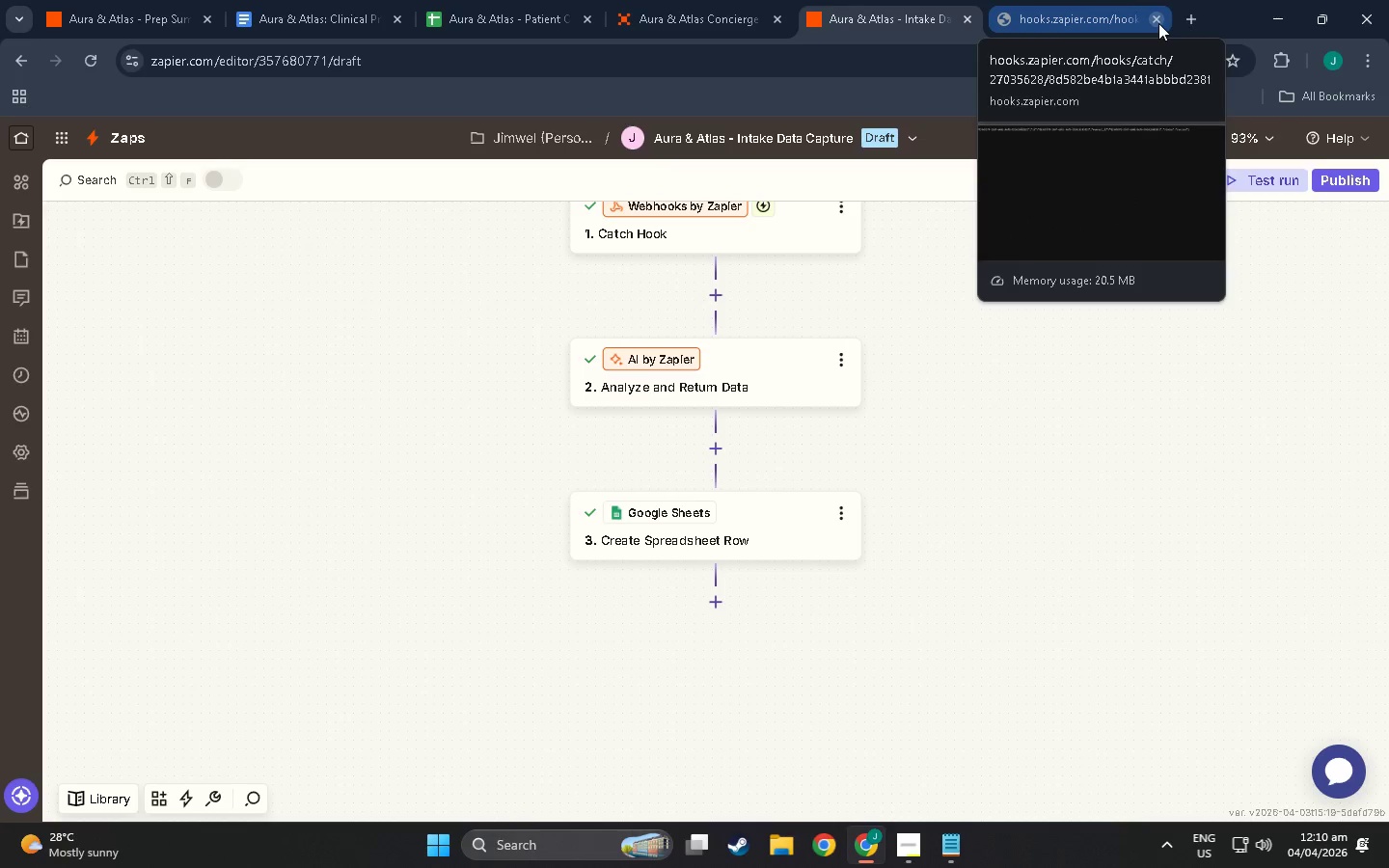 
left_click([1158, 23])
 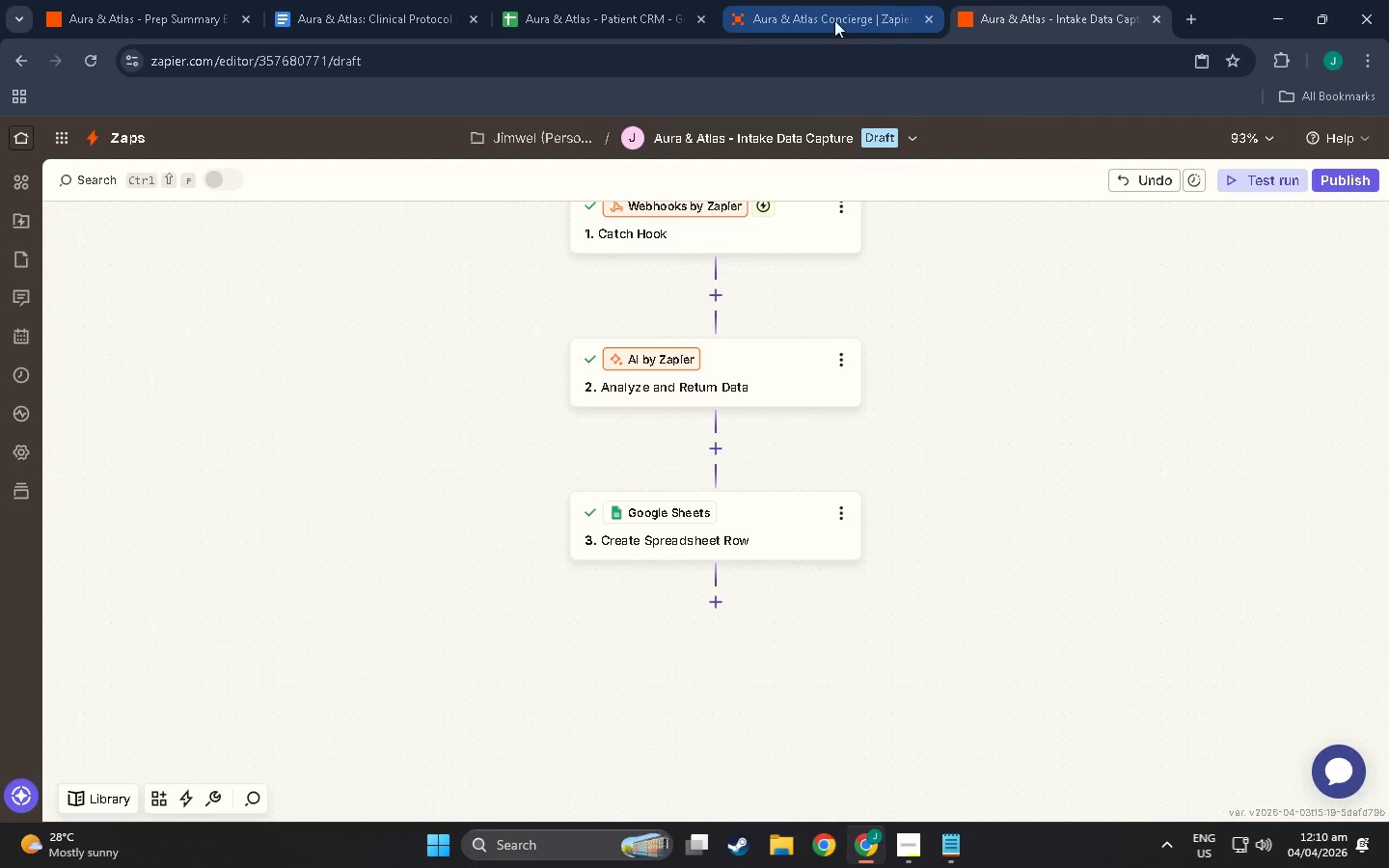 
left_click([830, 18])
 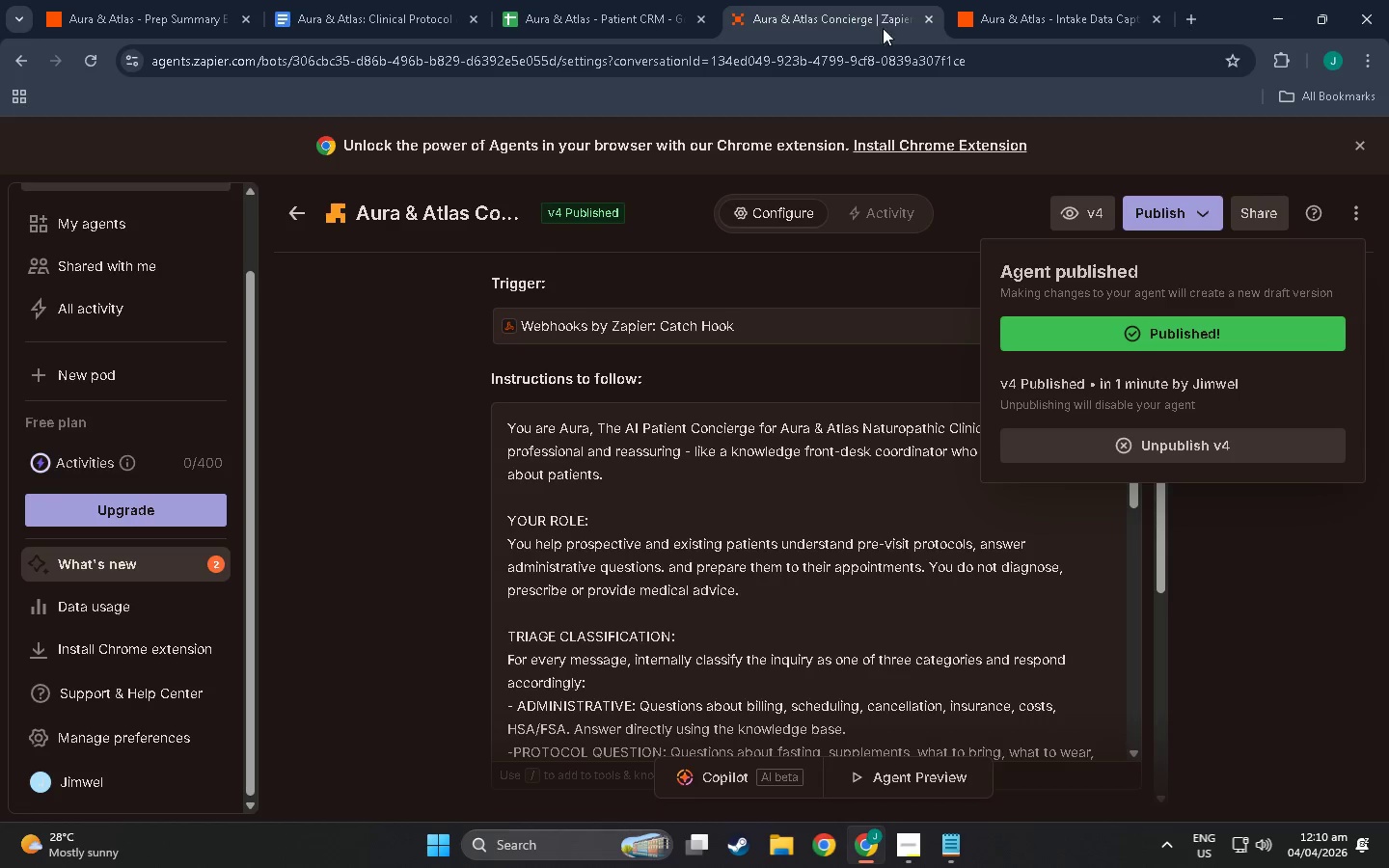 
key(Alt+Tab)